 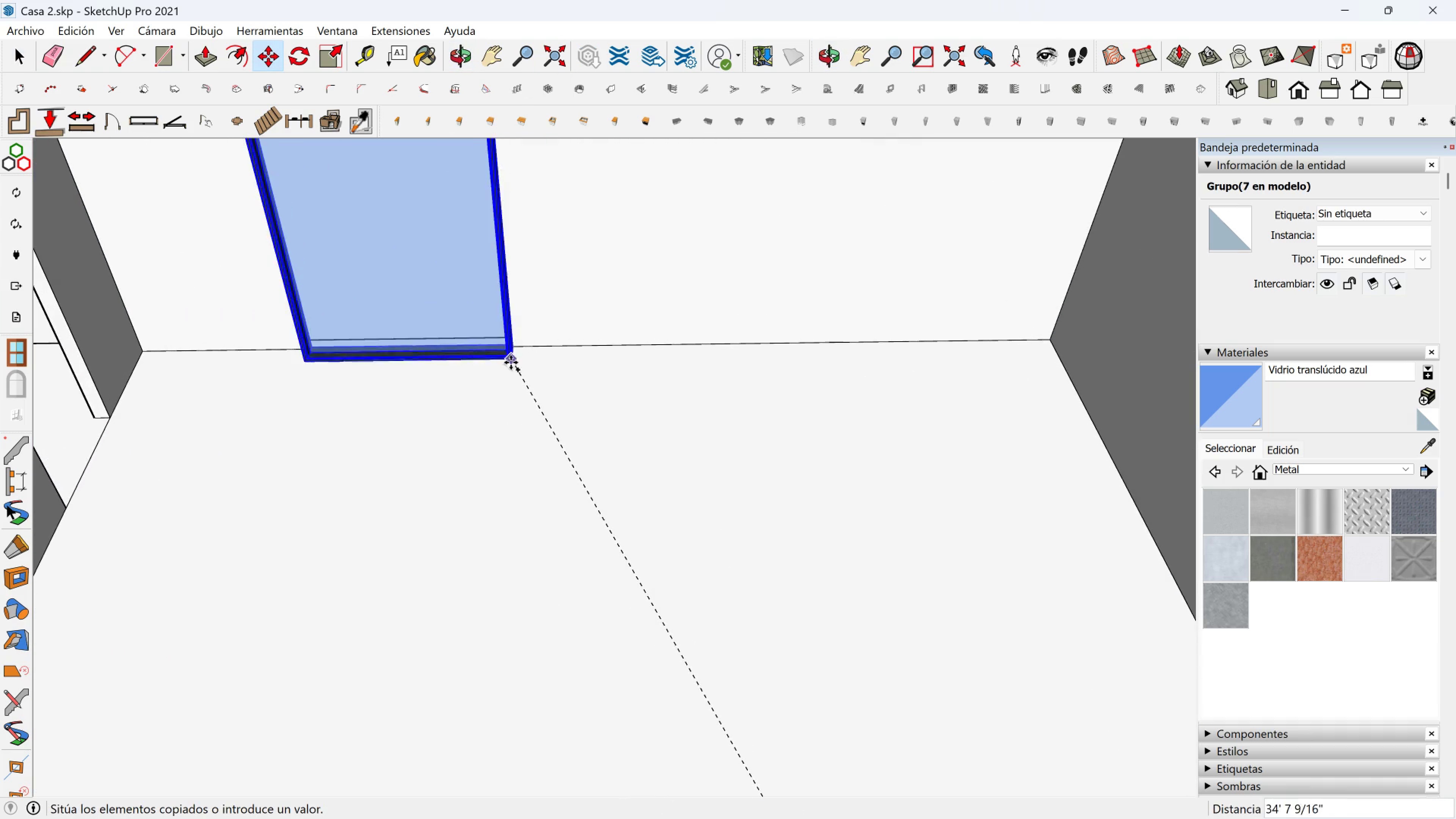 
left_click([507, 349])
 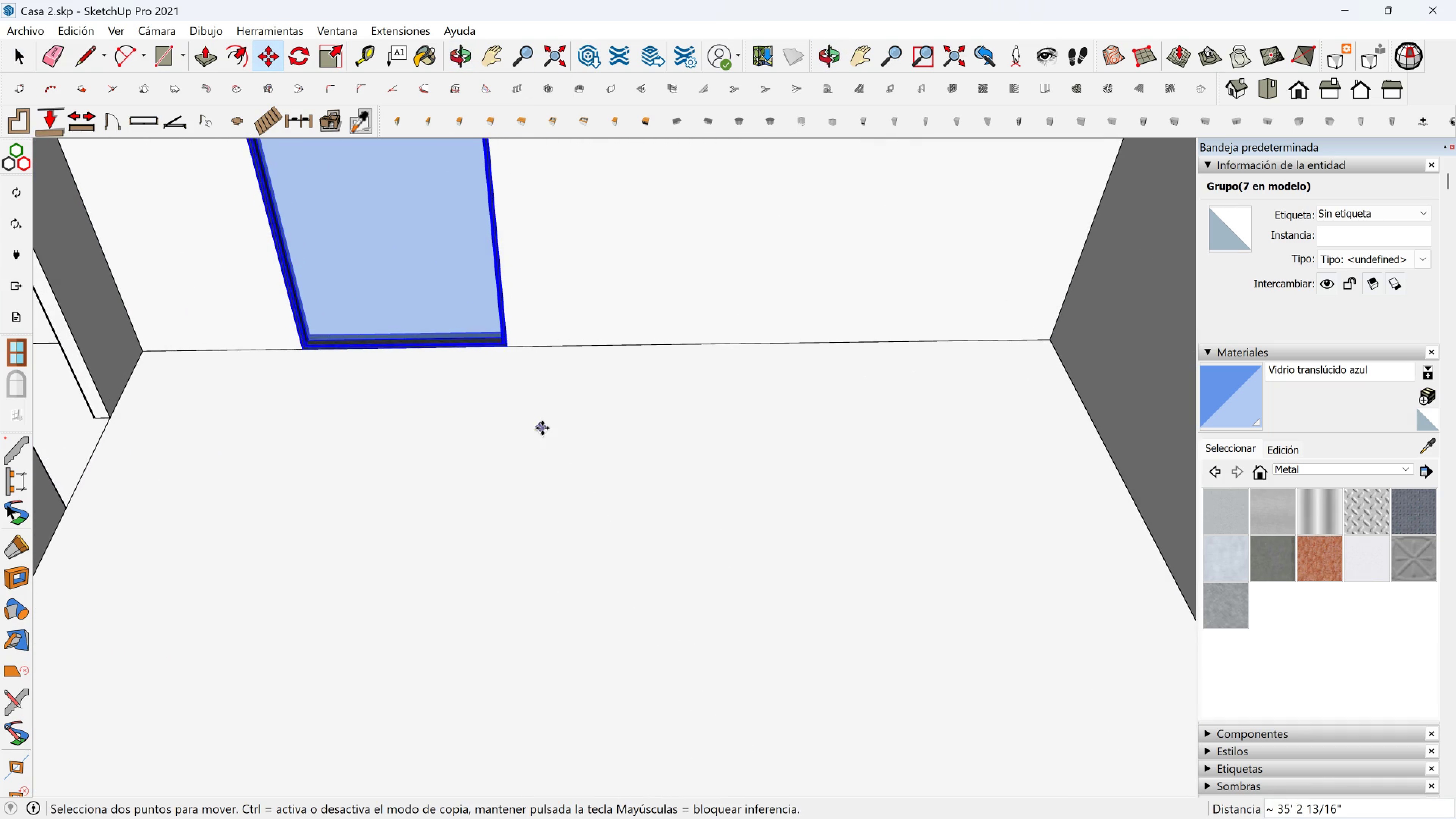 
scroll: coordinate [546, 425], scroll_direction: down, amount: 4.0
 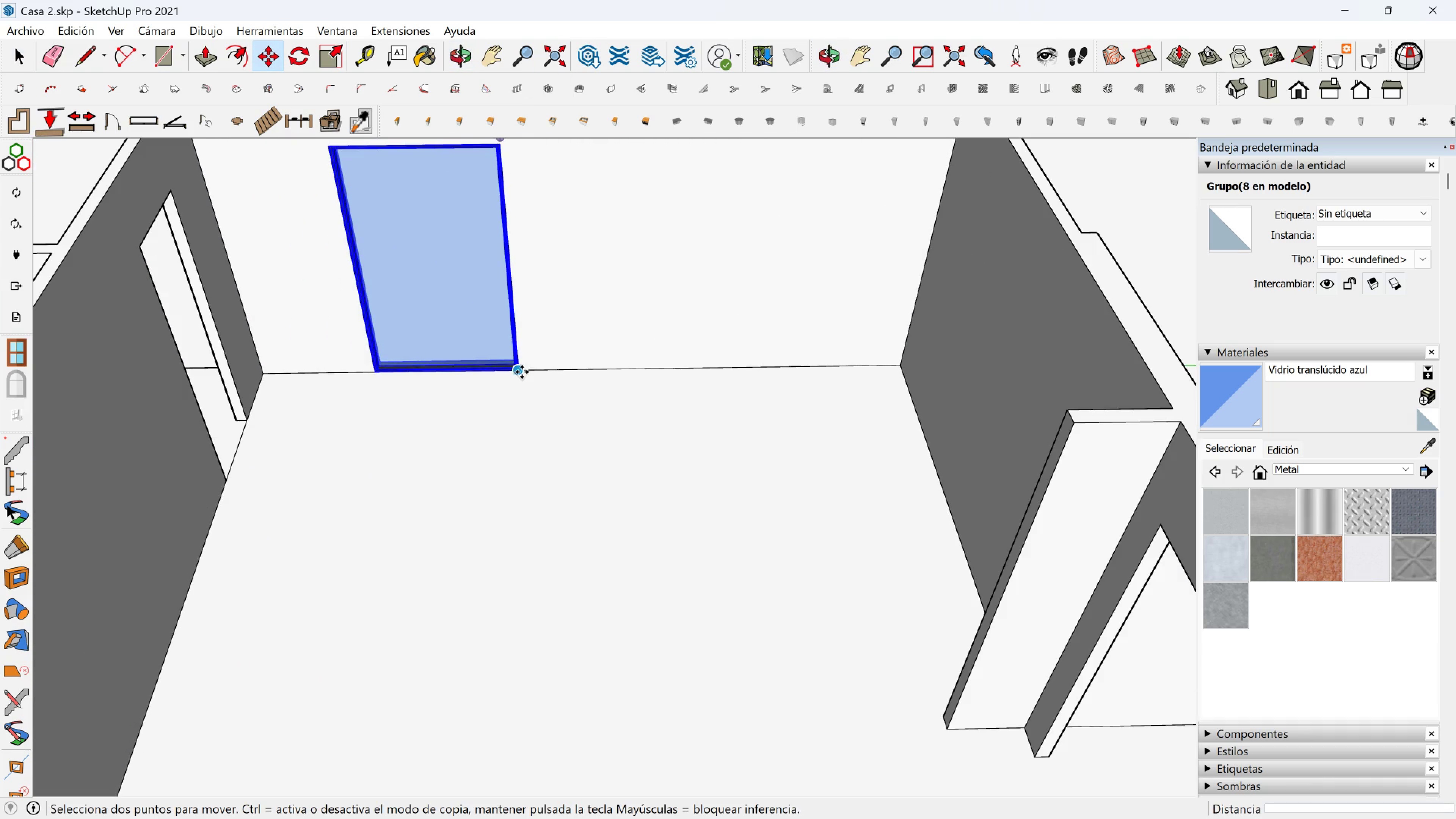 
left_click([522, 372])
 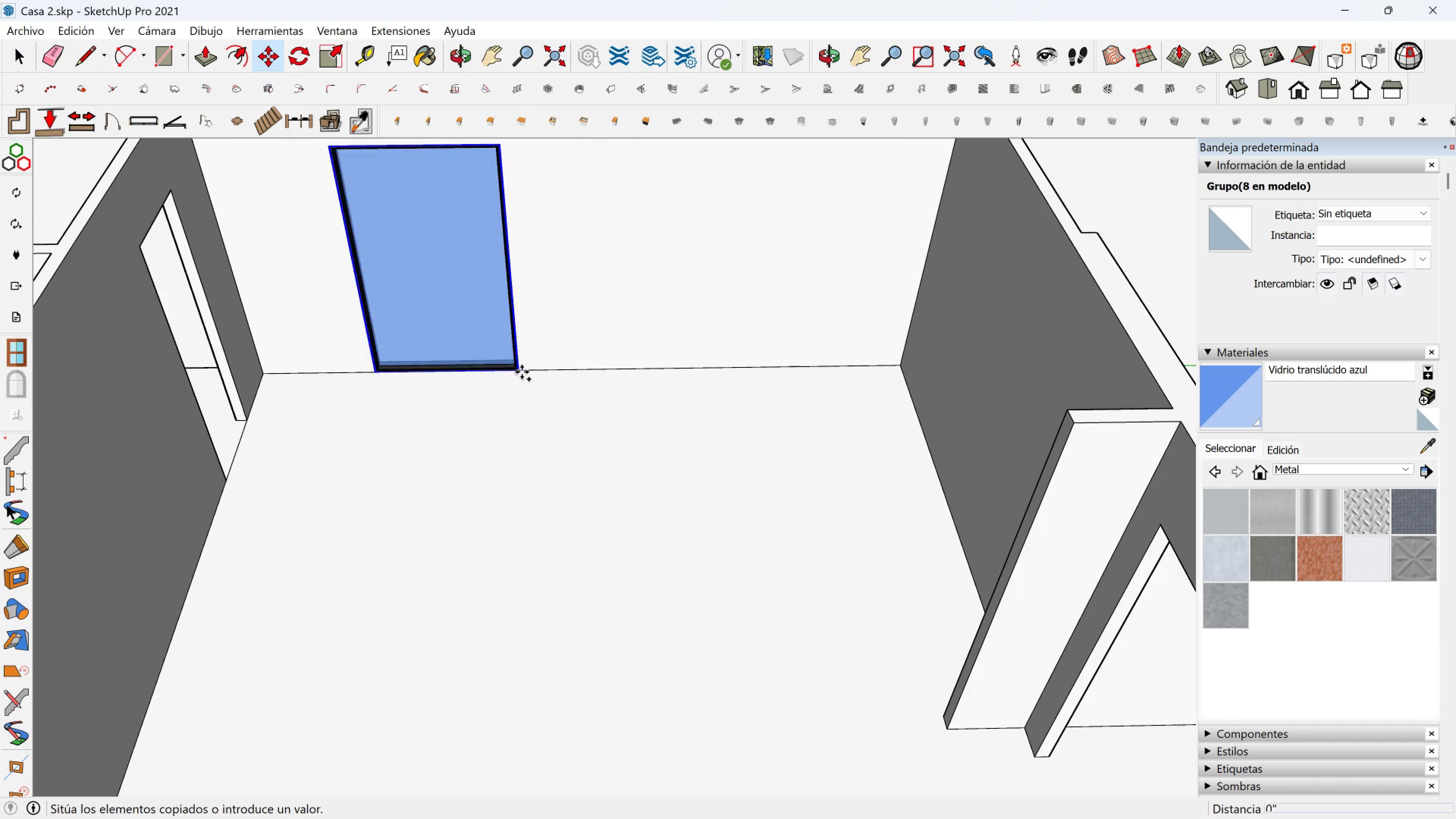 
key(Control+ControlLeft)